 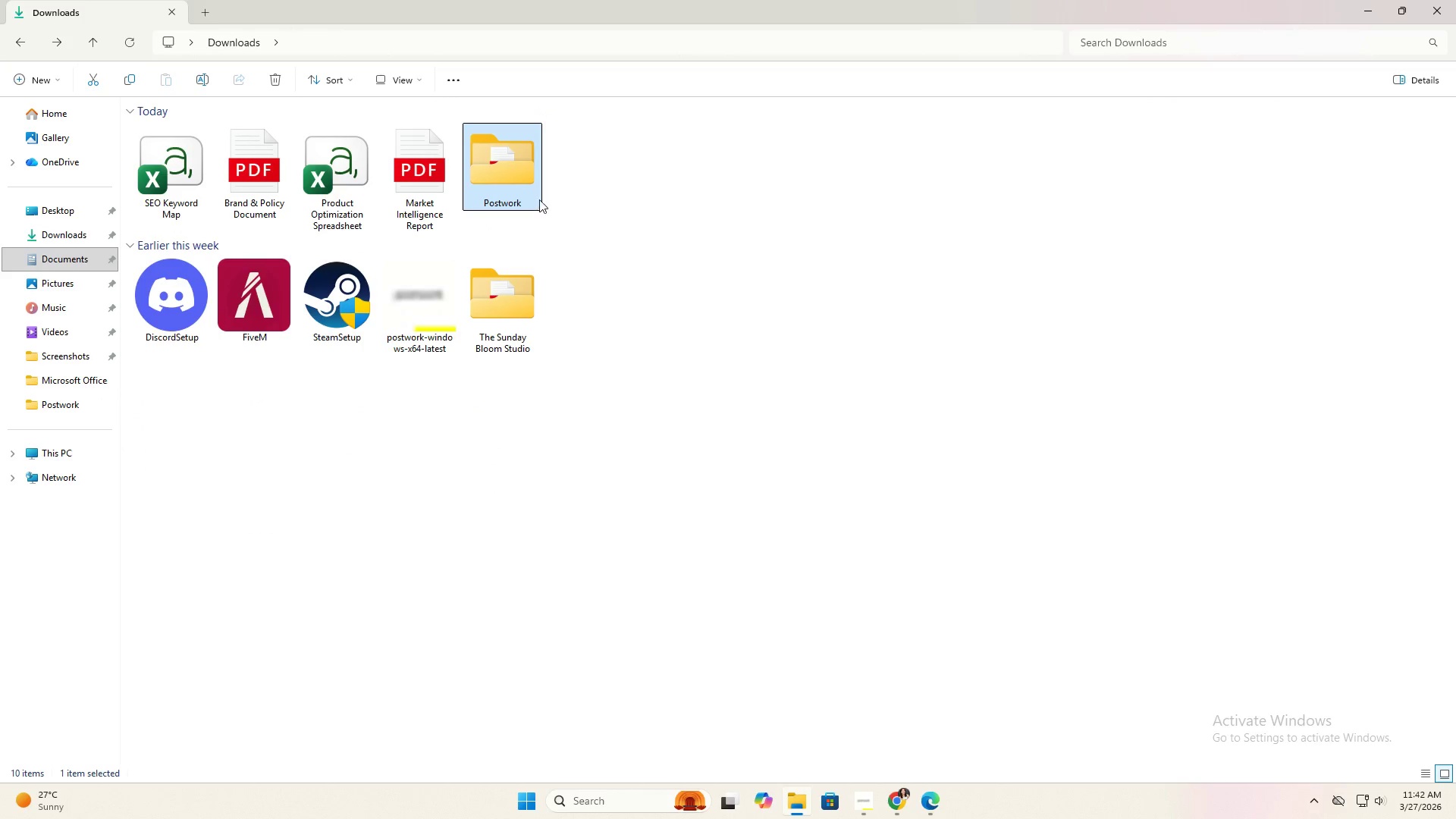 
left_click([403, 174])
 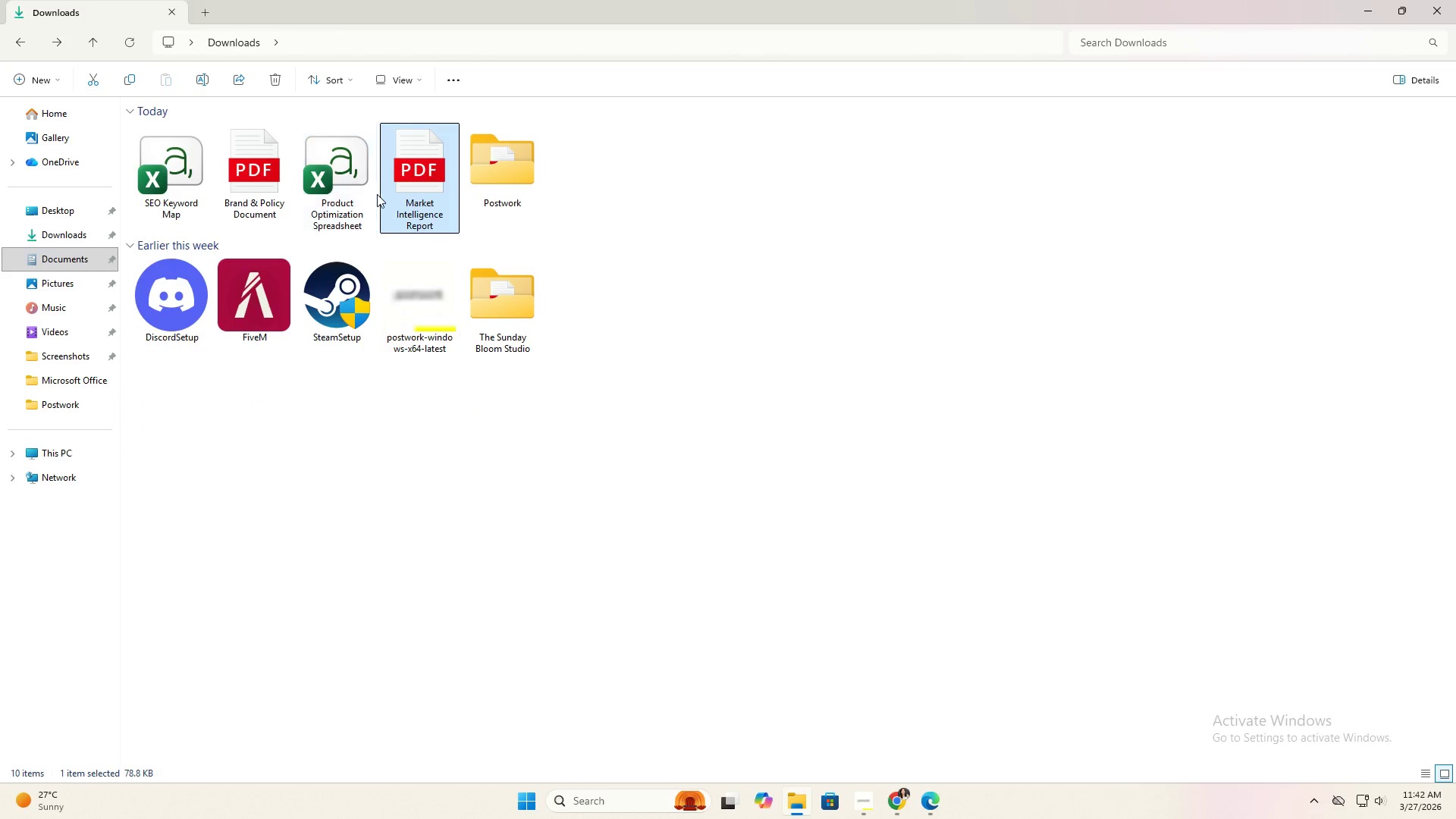 
left_click_drag(start_coordinate=[463, 228], to_coordinate=[360, 201])
 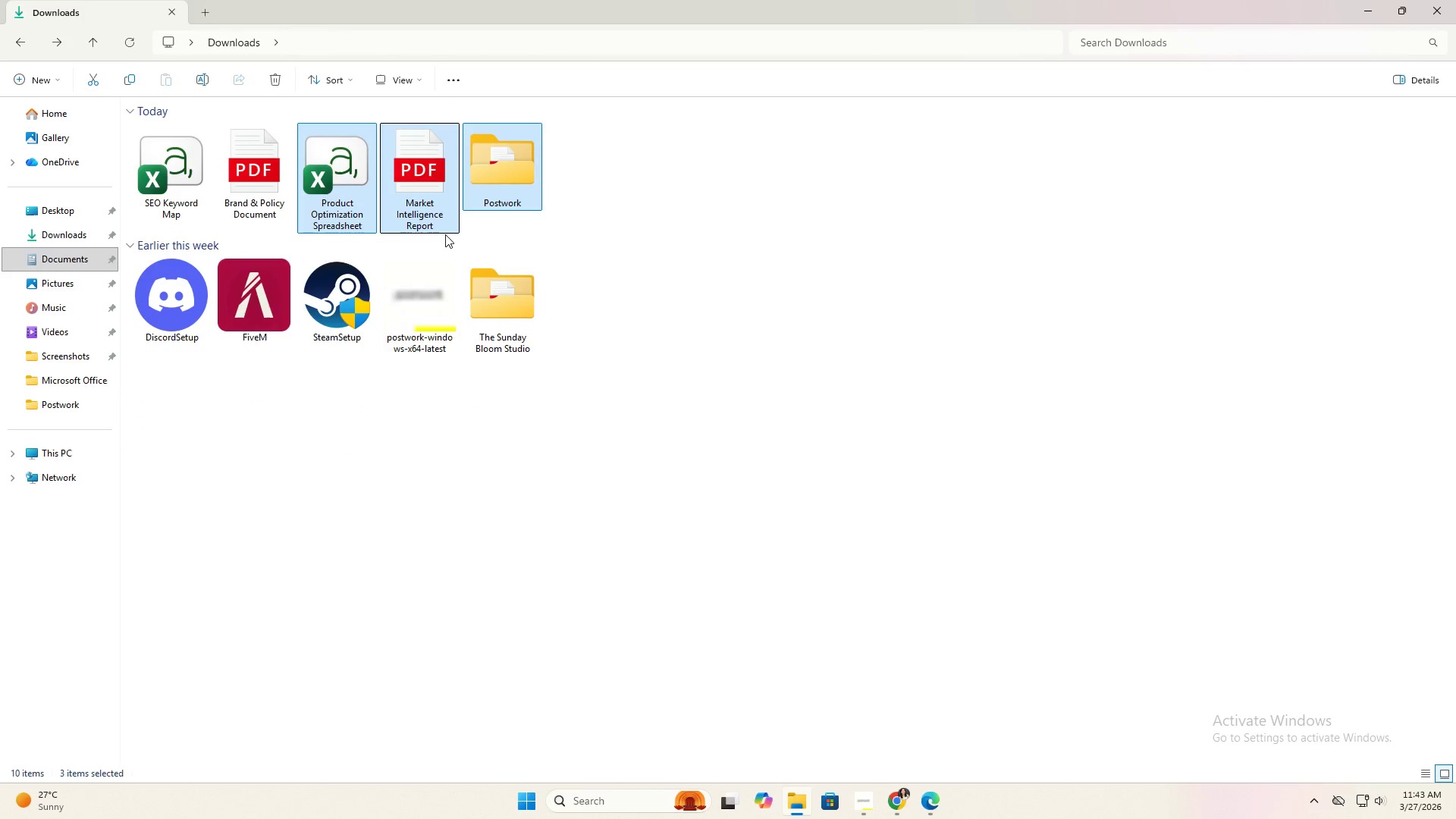 
left_click([445, 234])
 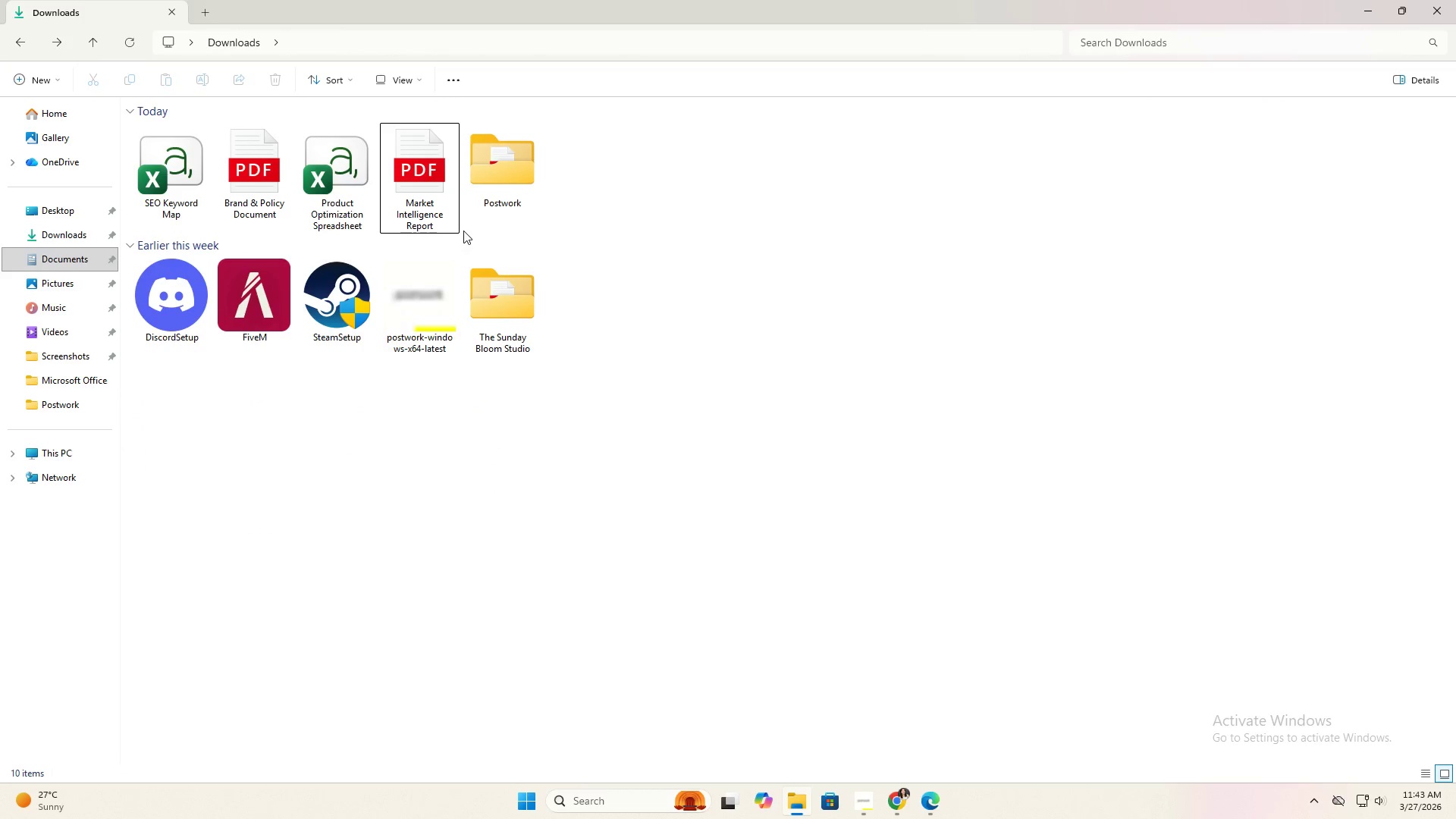 
left_click_drag(start_coordinate=[463, 231], to_coordinate=[366, 224])
 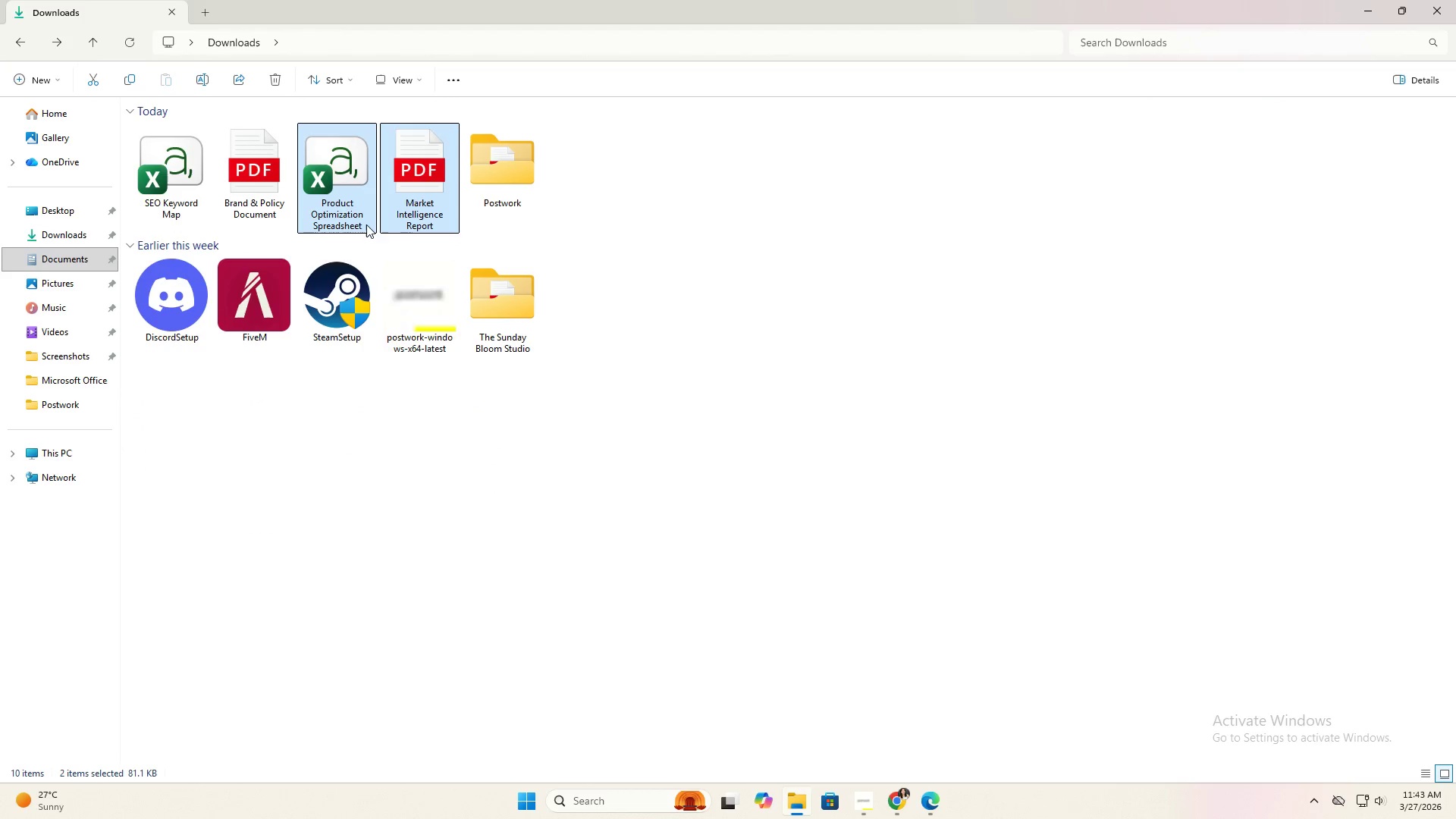 
key(Control+X)
 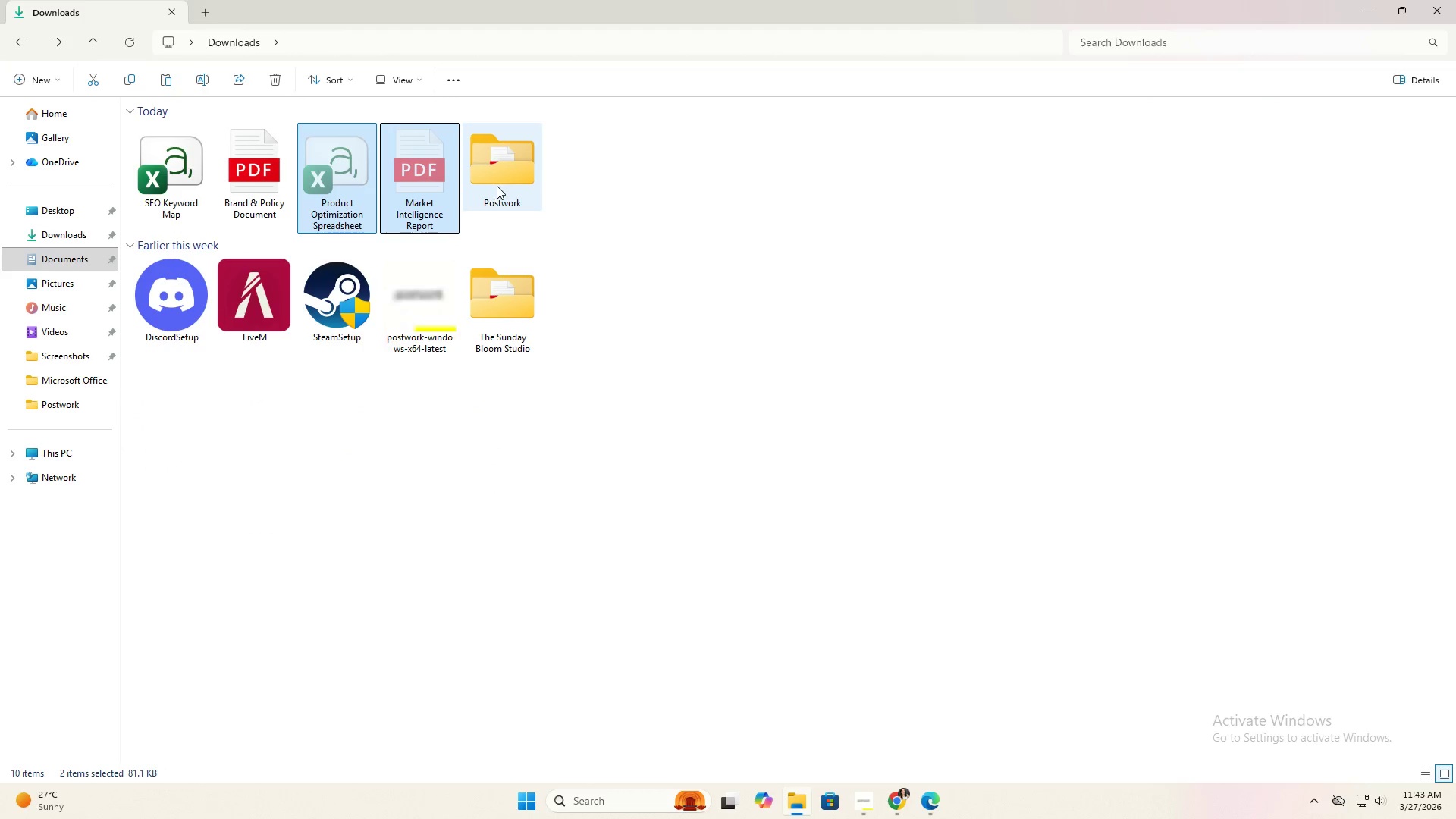 
double_click([497, 186])
 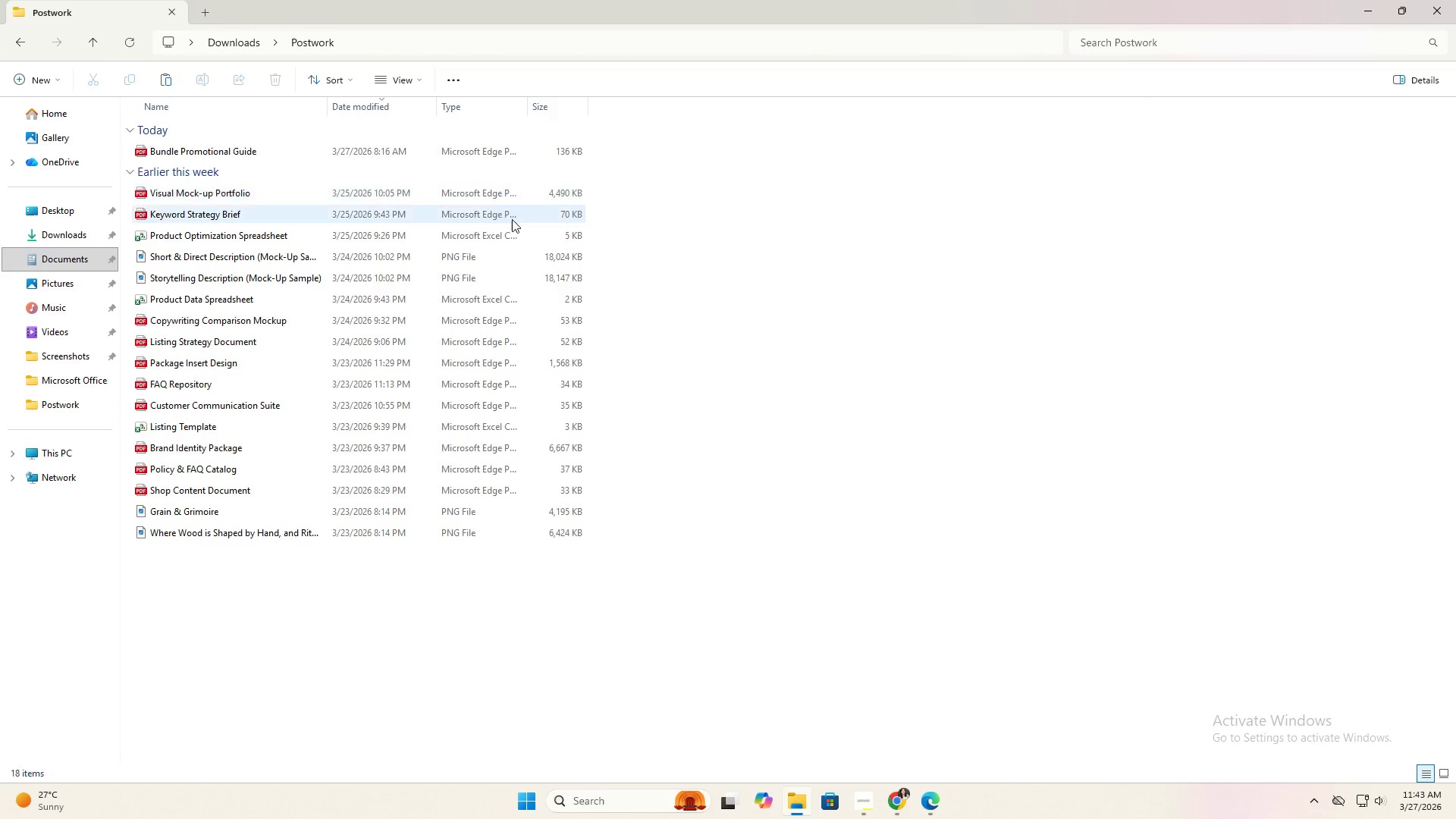 
key(Control+V)
 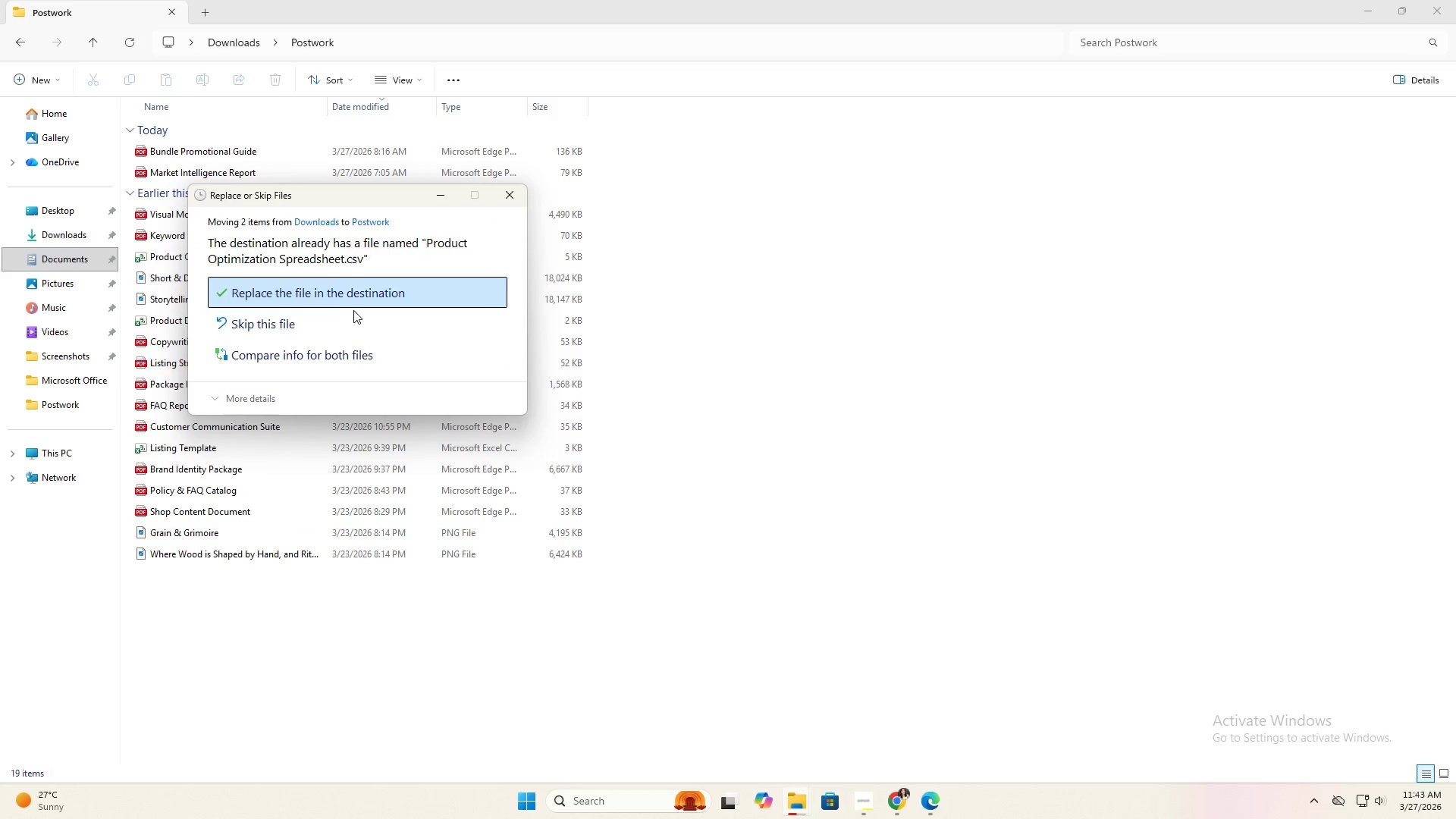 
left_click([347, 316])
 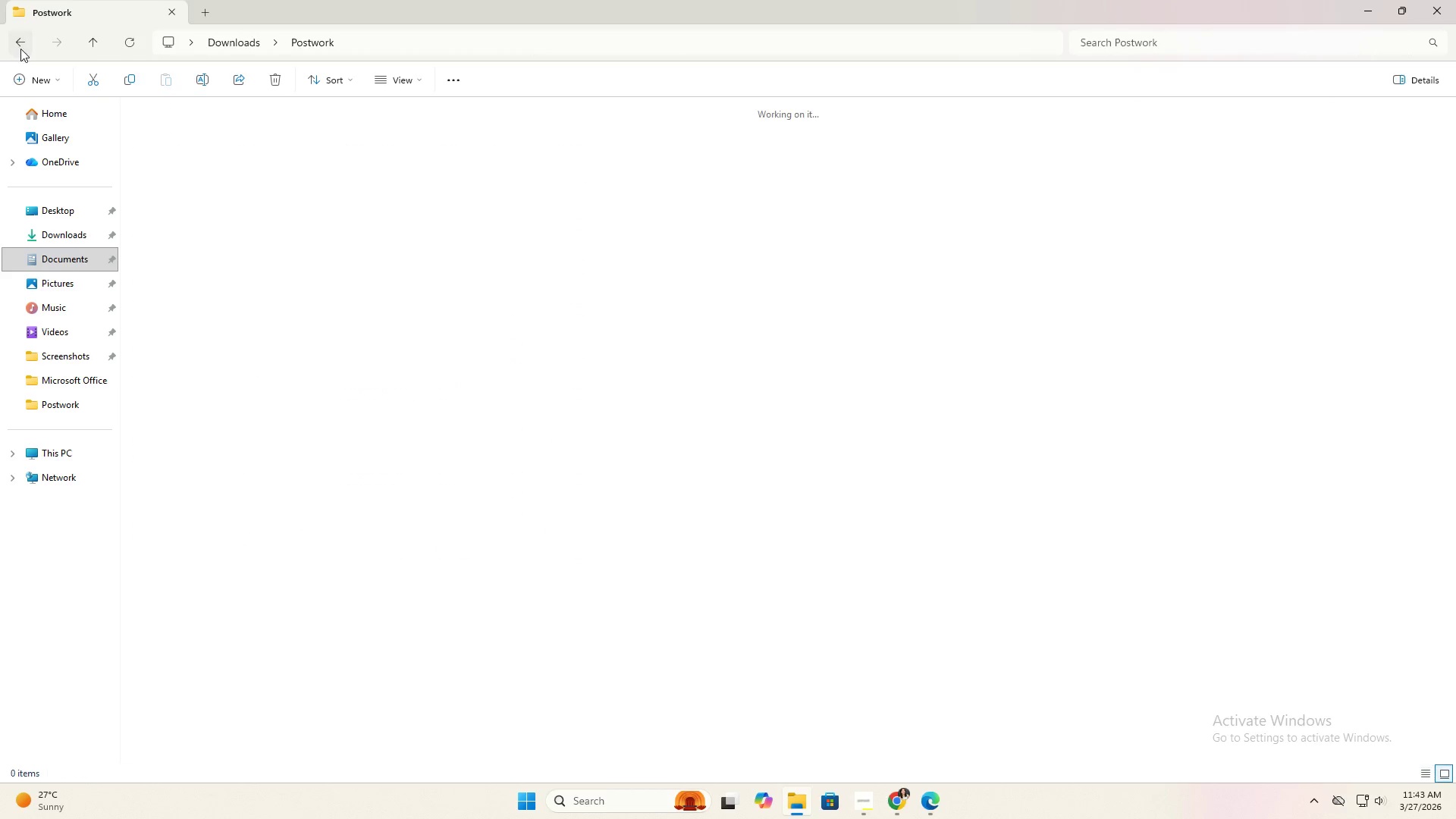 
left_click([335, 207])
 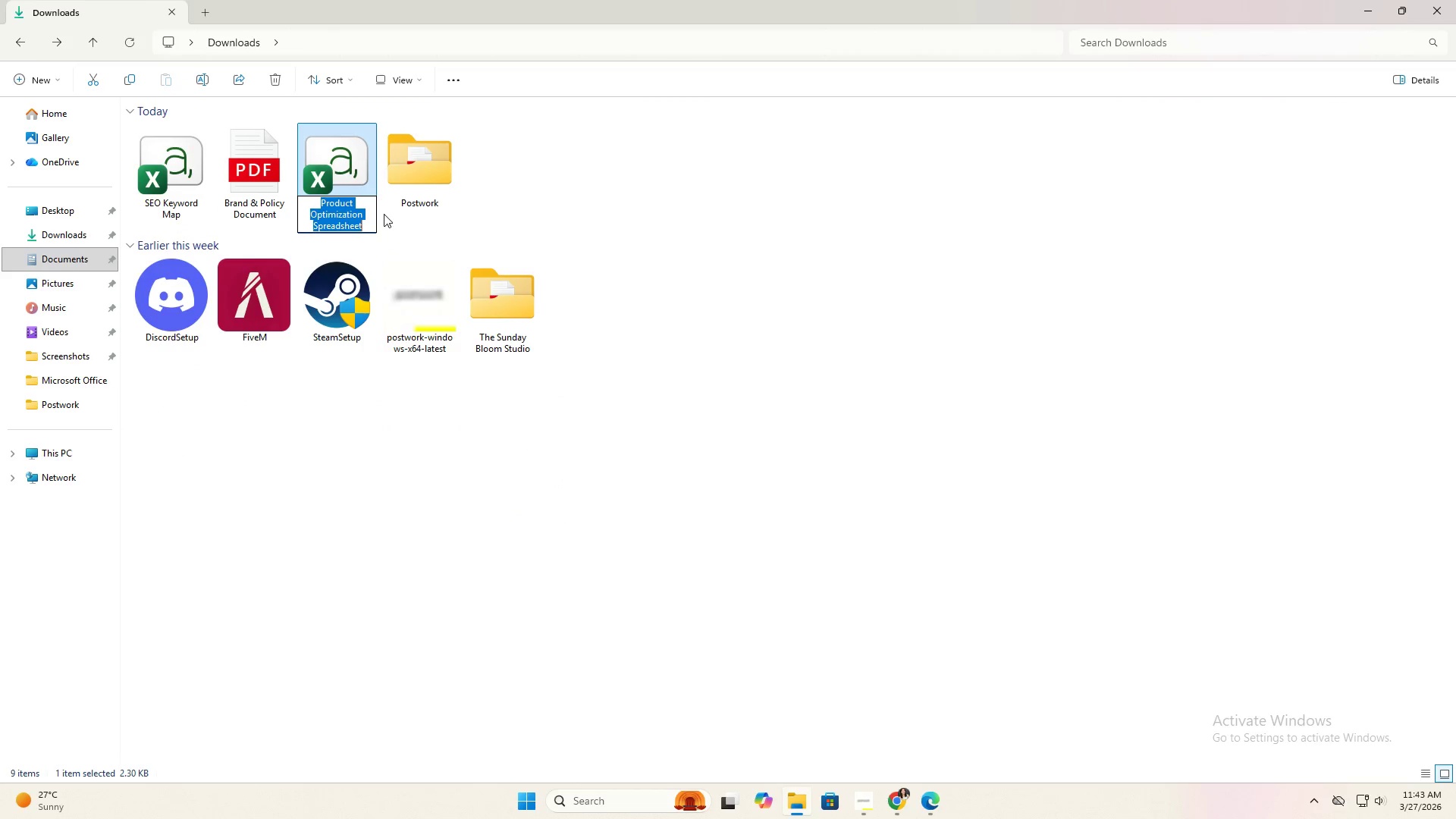 
left_click([370, 224])
 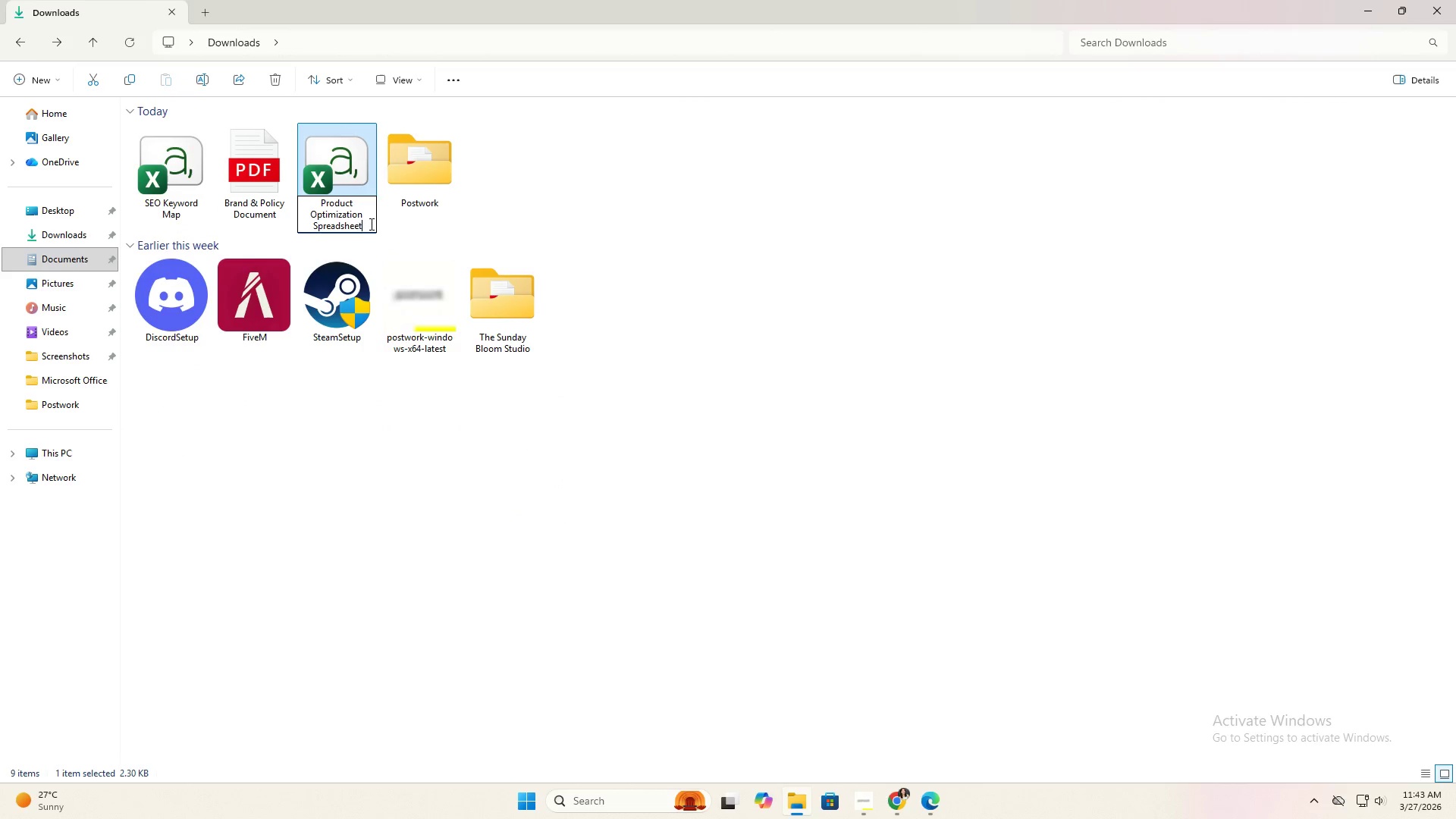 
key(Space)
 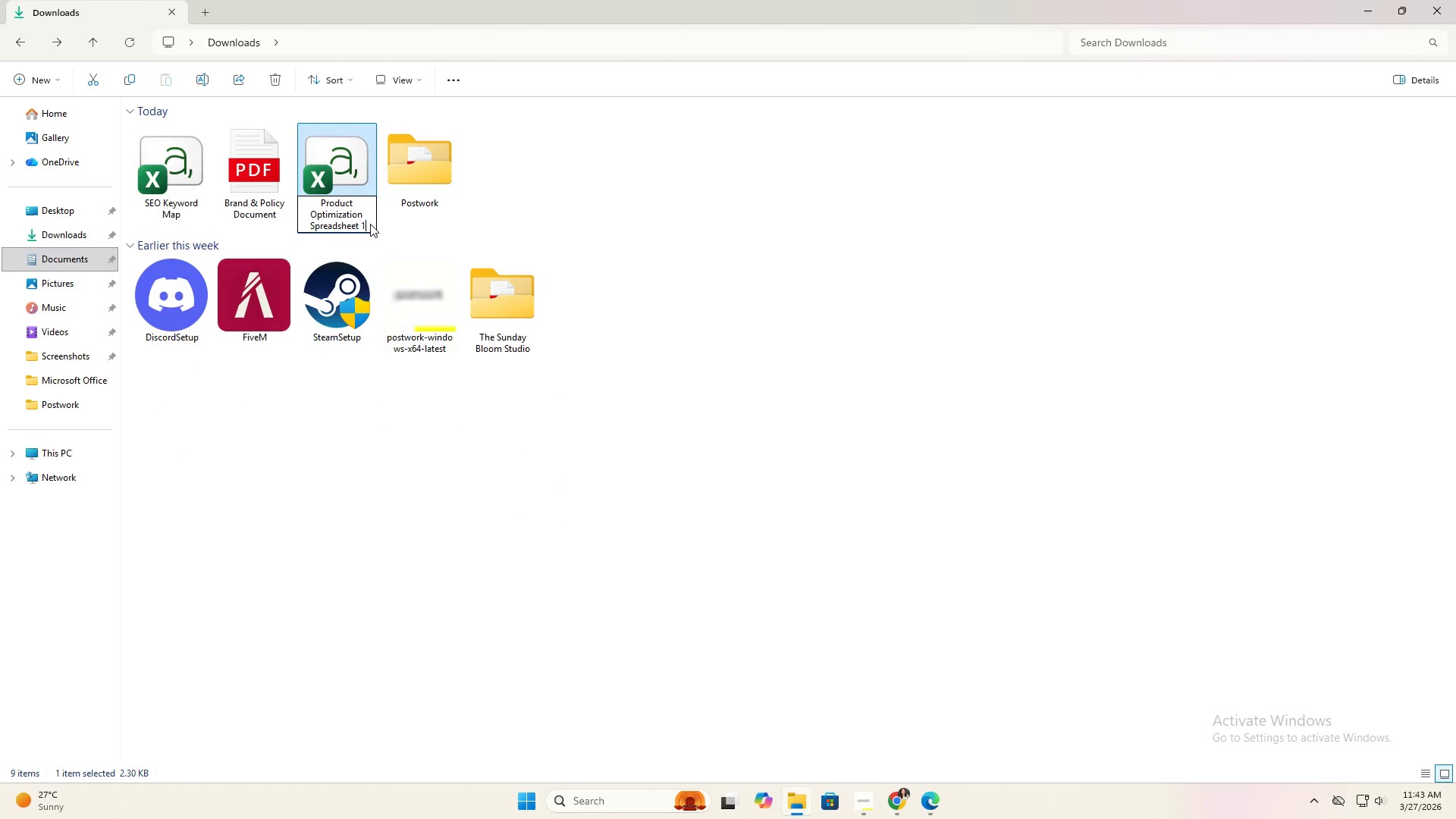 
key(1)
 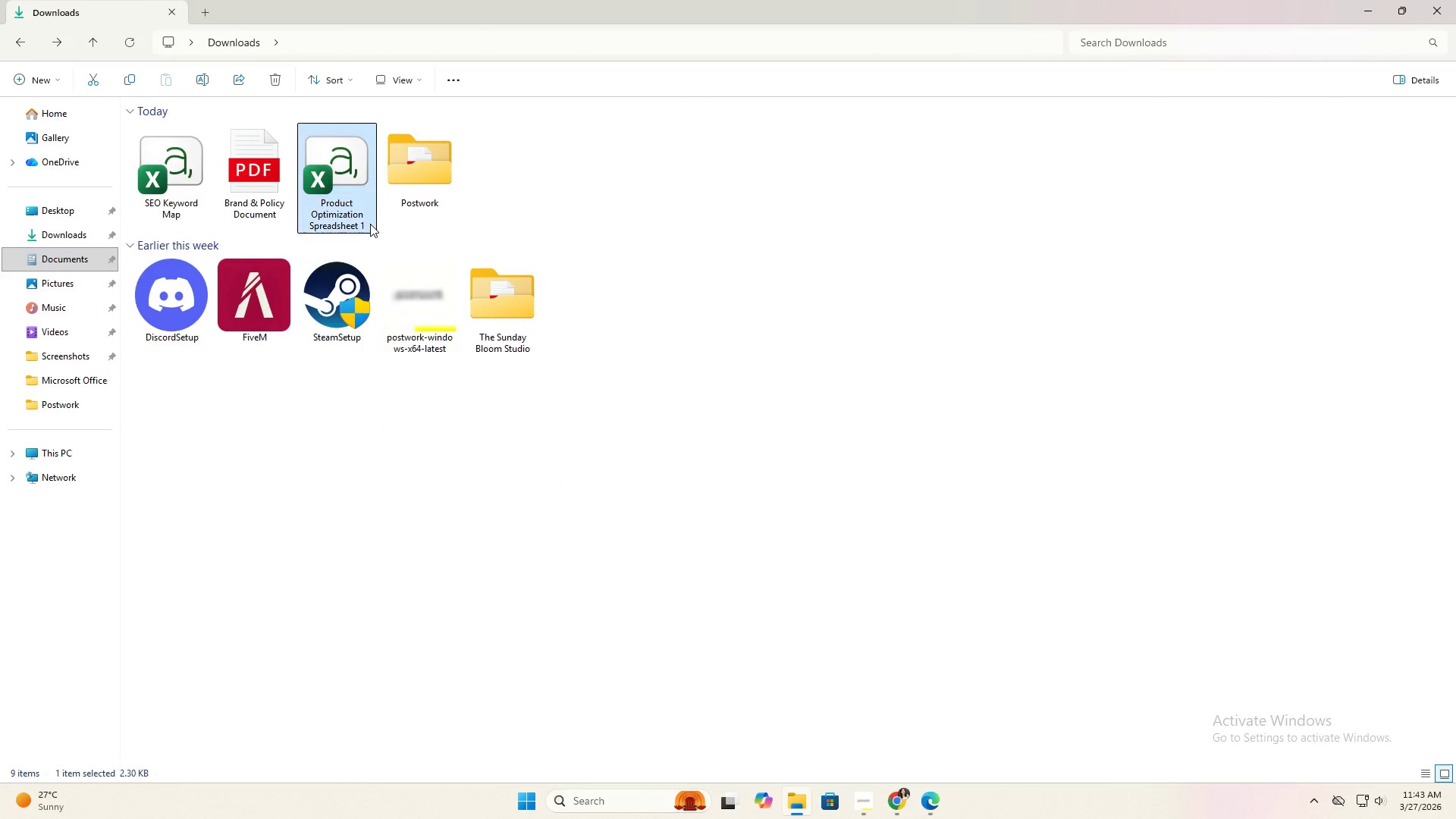 
key(Enter)
 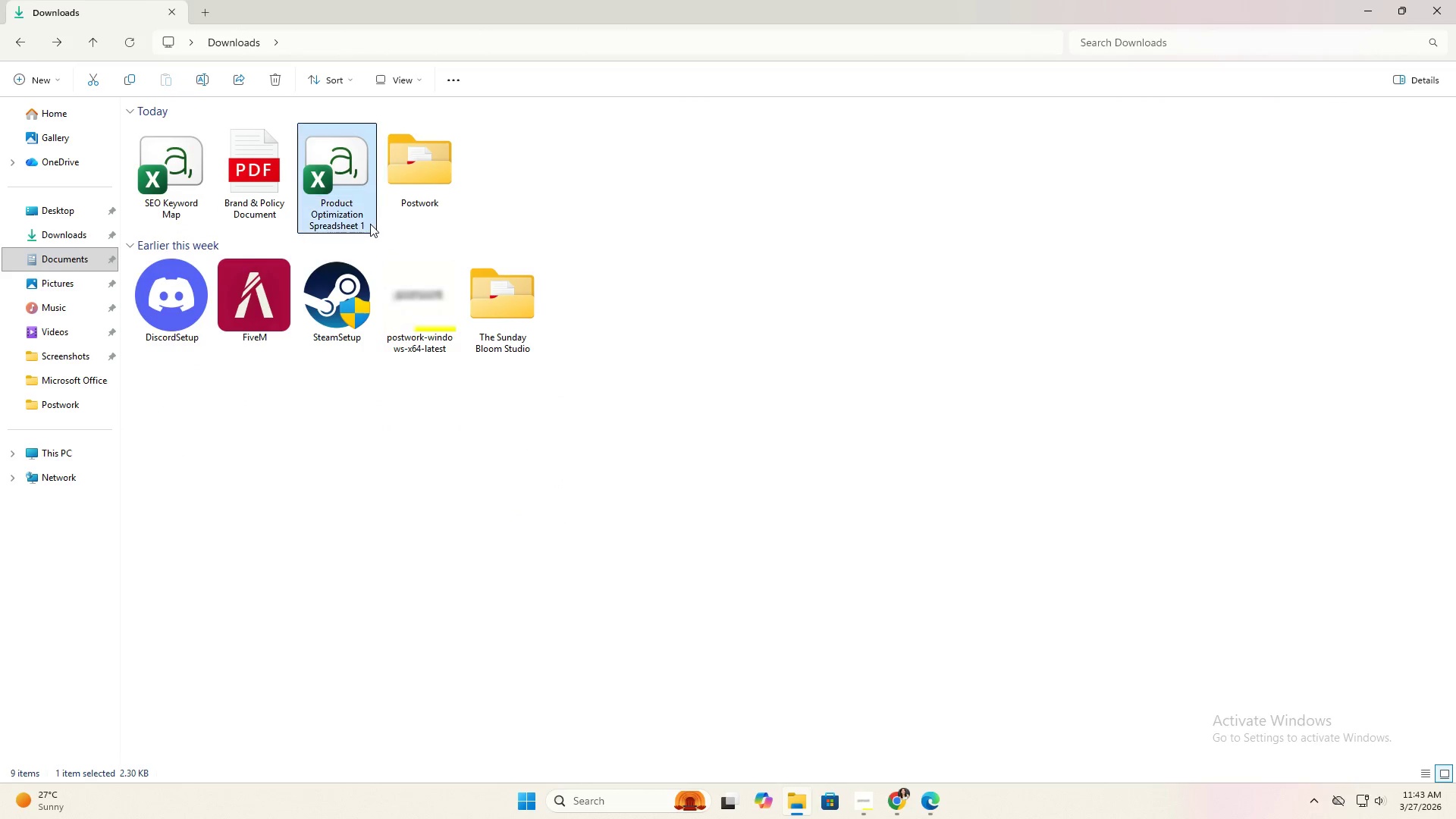 
key(Backslash)
 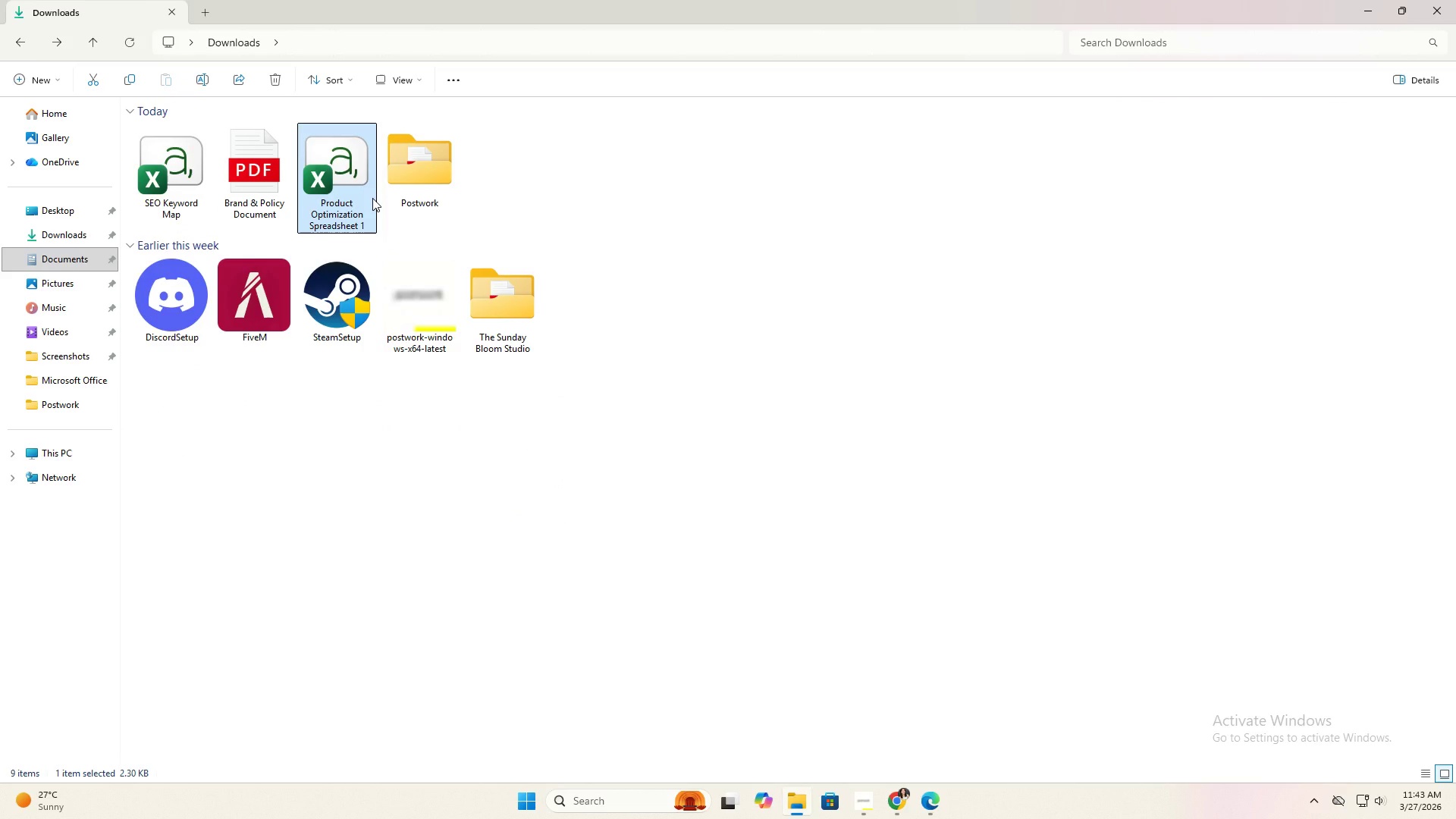 
key(Control+X)
 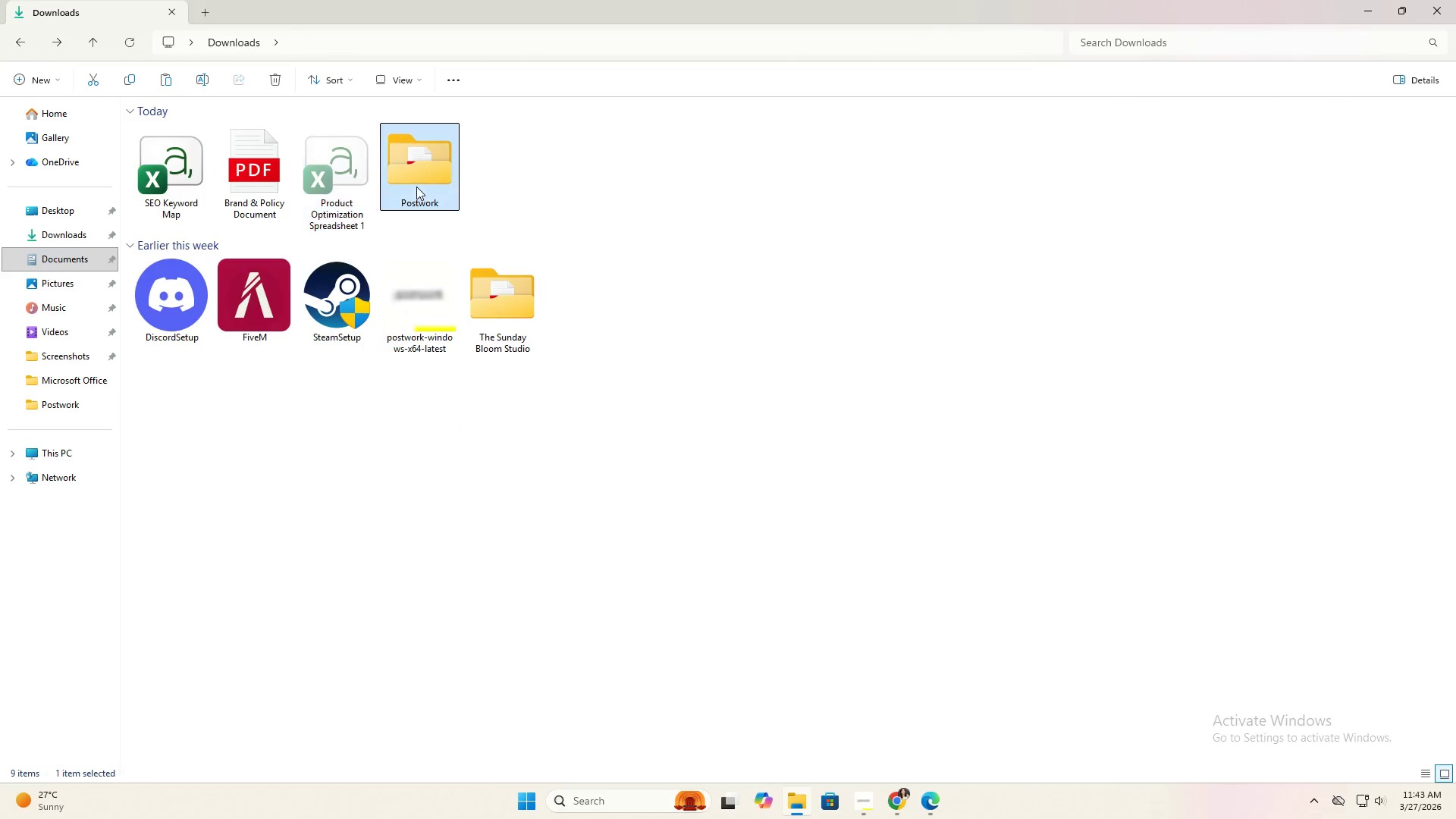 
double_click([416, 187])
 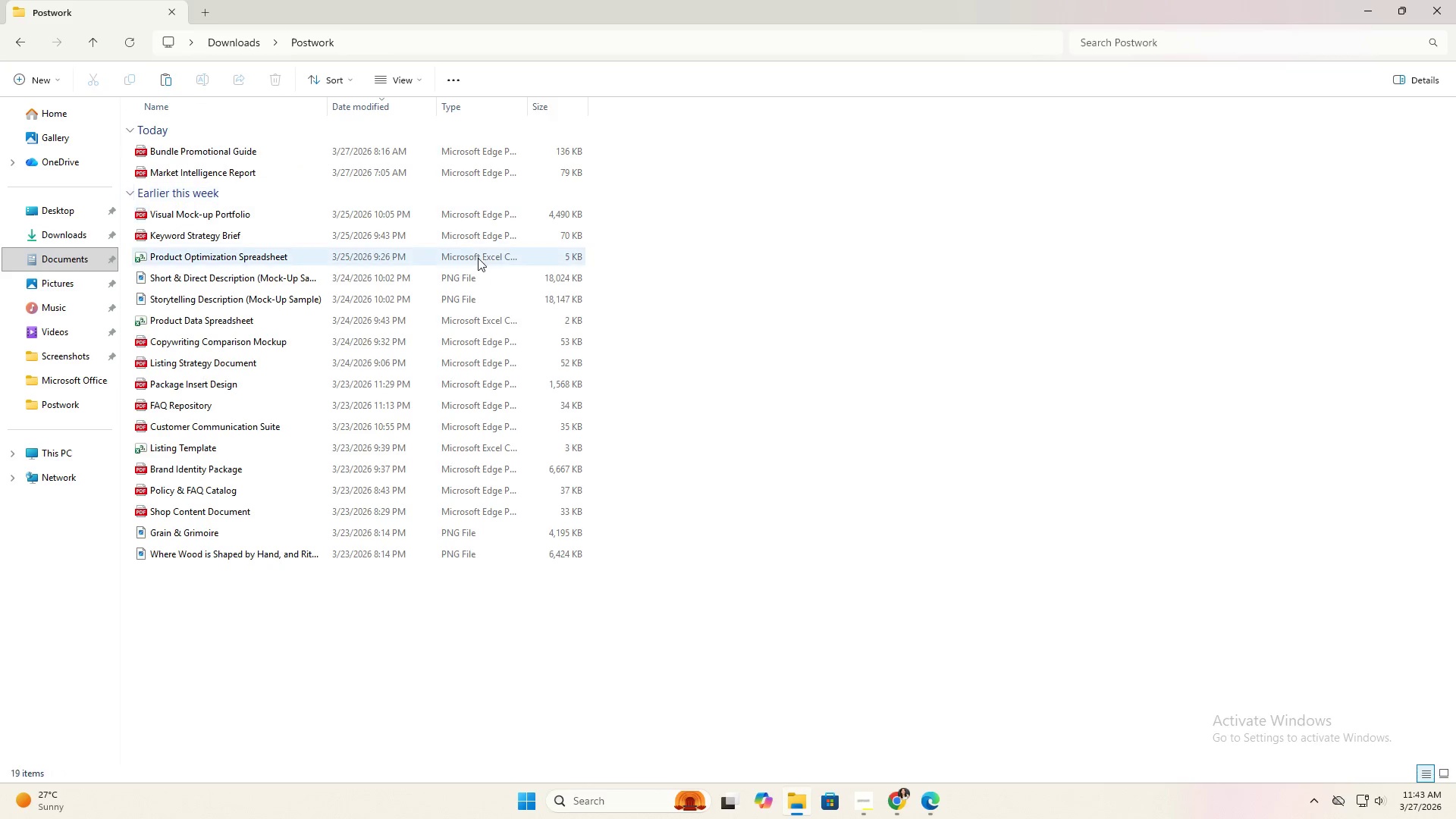 
key(Control+V)
 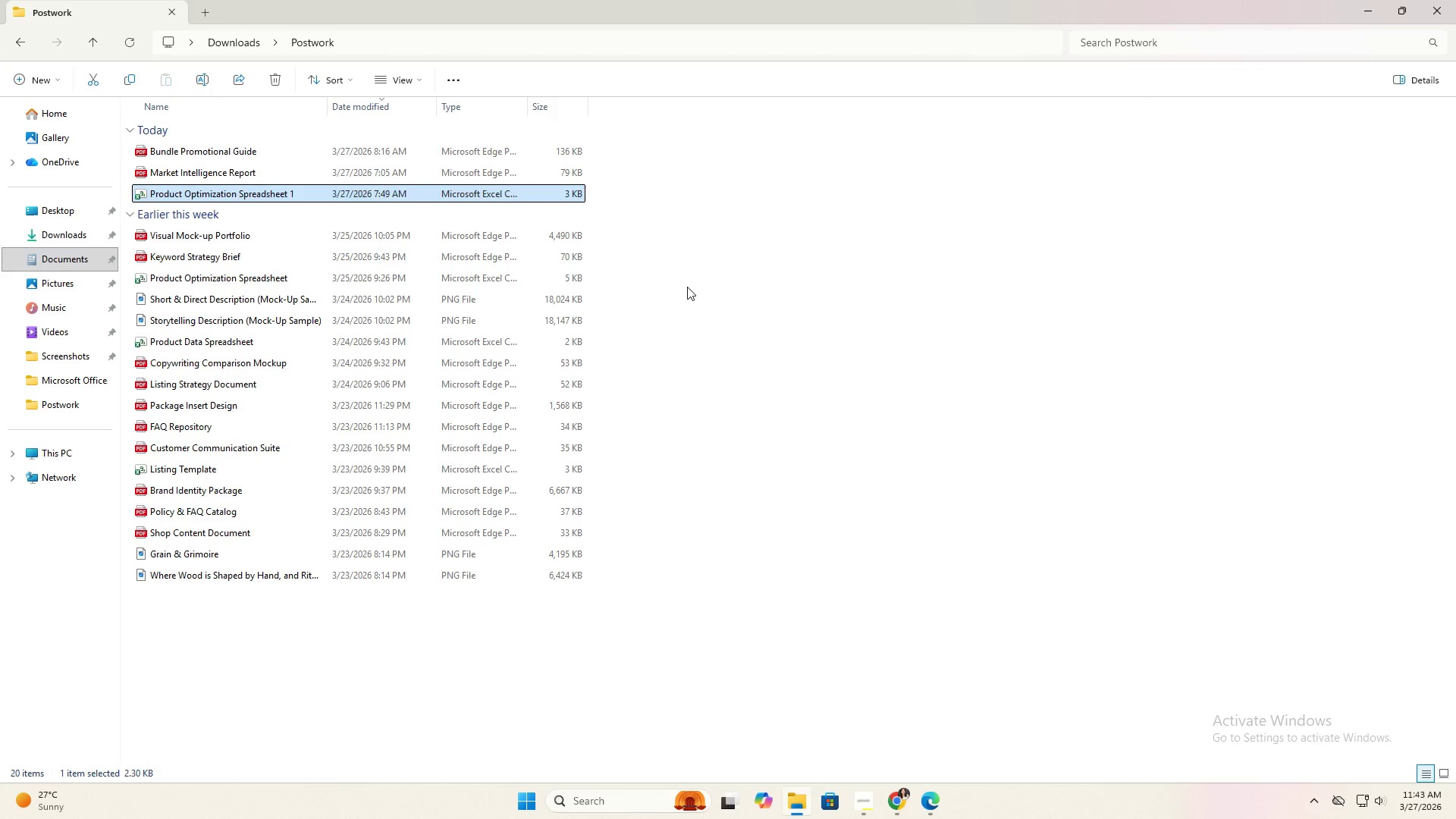 
left_click([687, 287])
 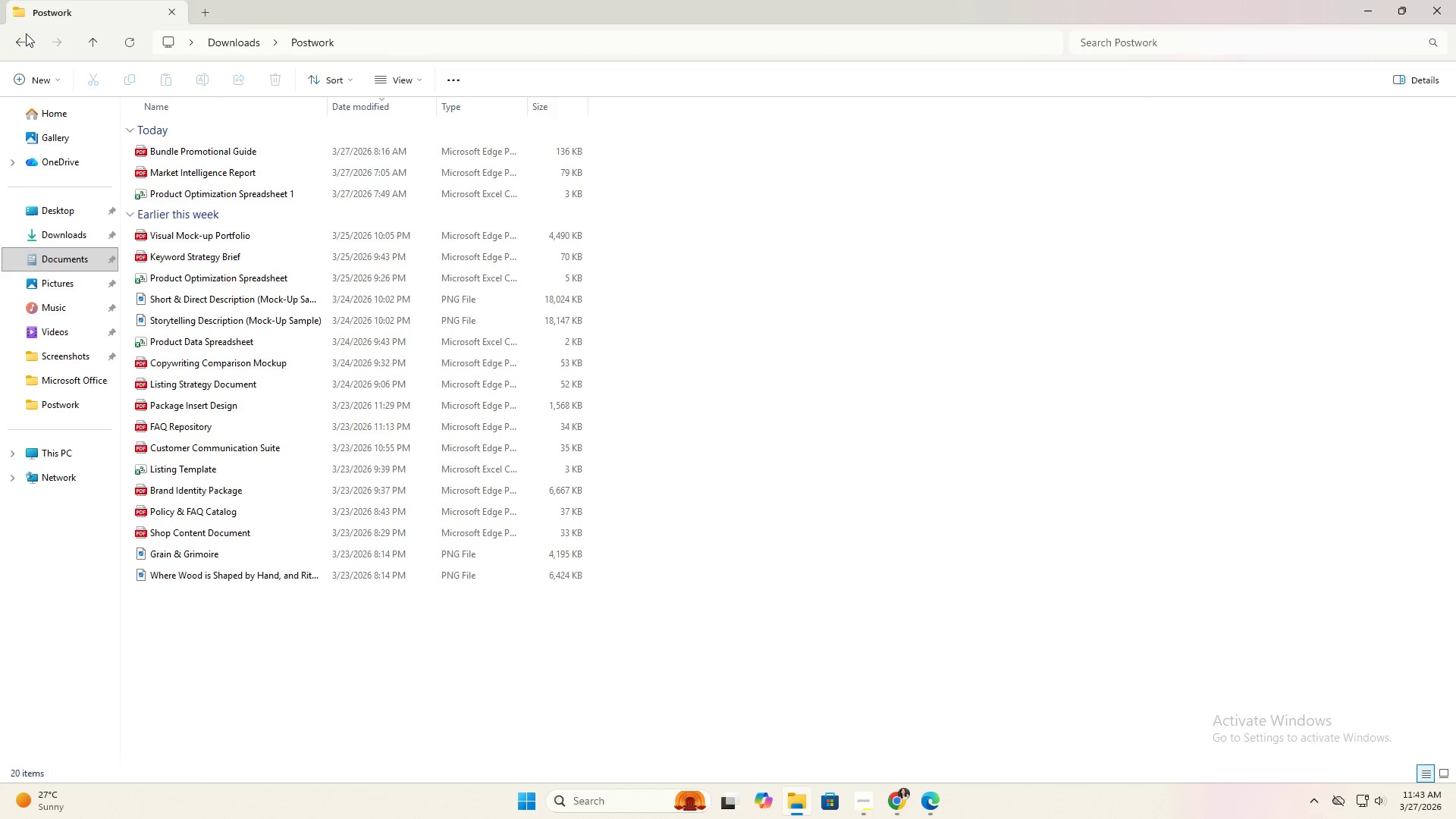 
left_click([16, 34])
 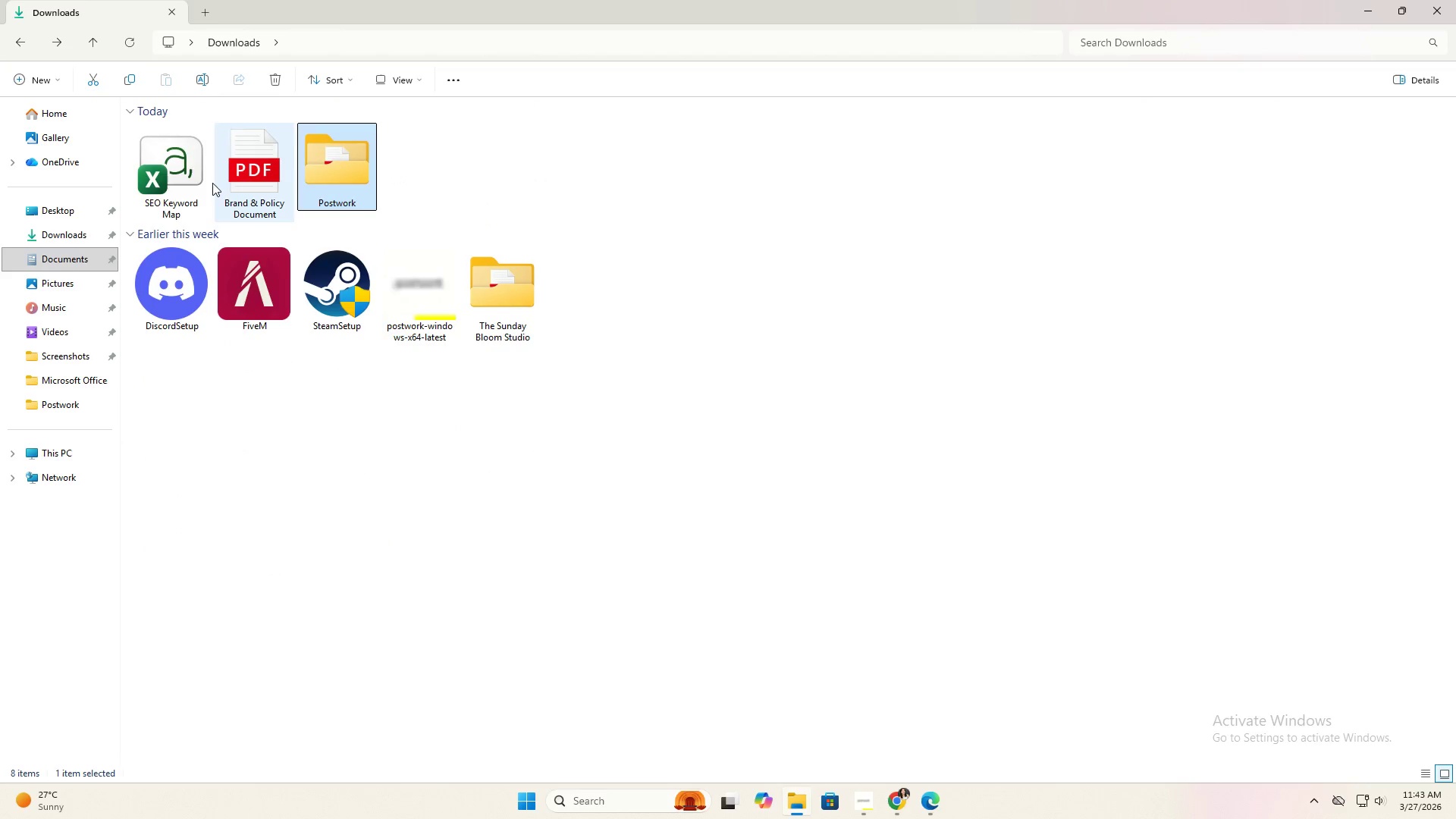 
left_click([163, 195])
 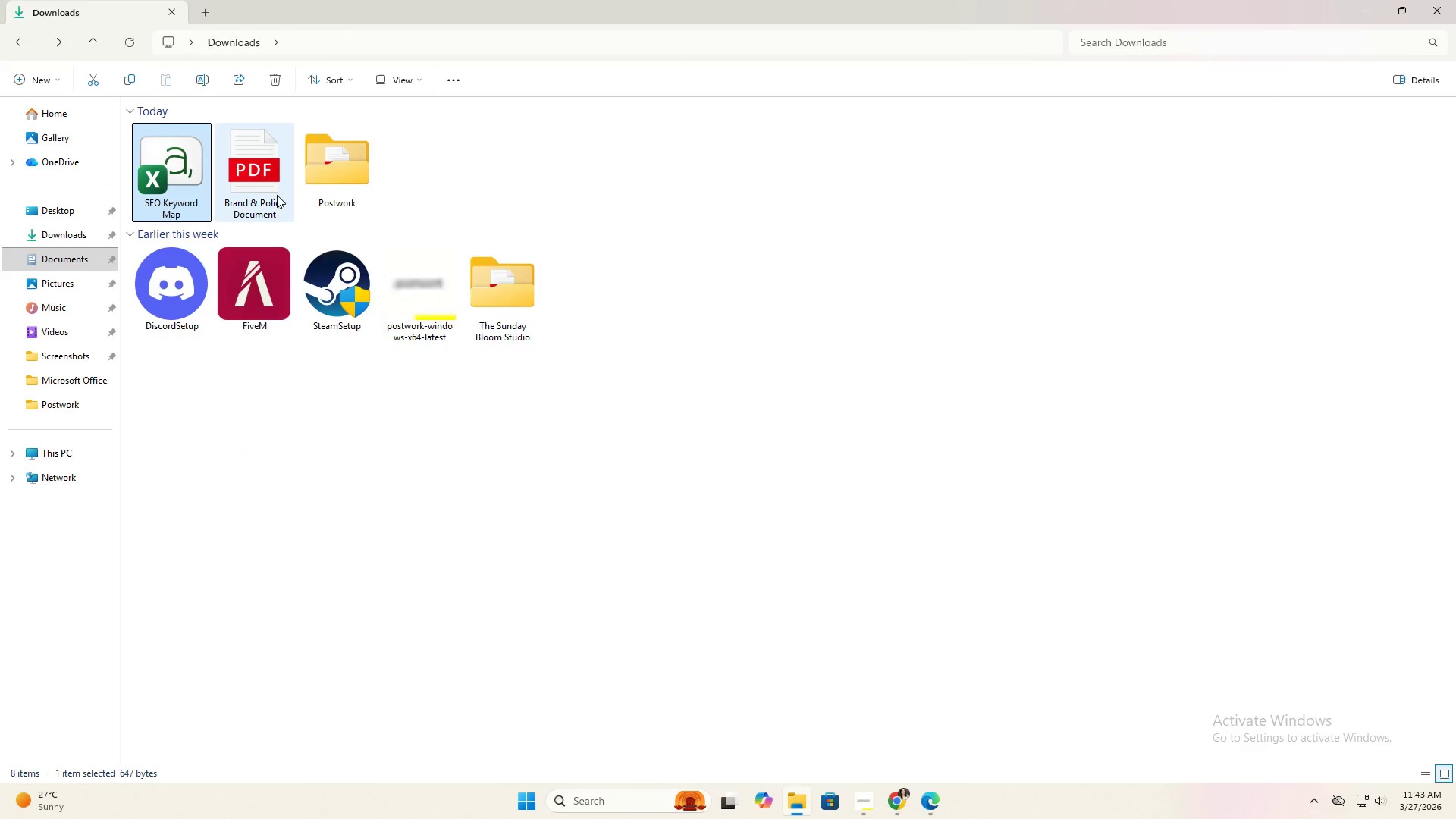 
key(Alt+AltLeft)
 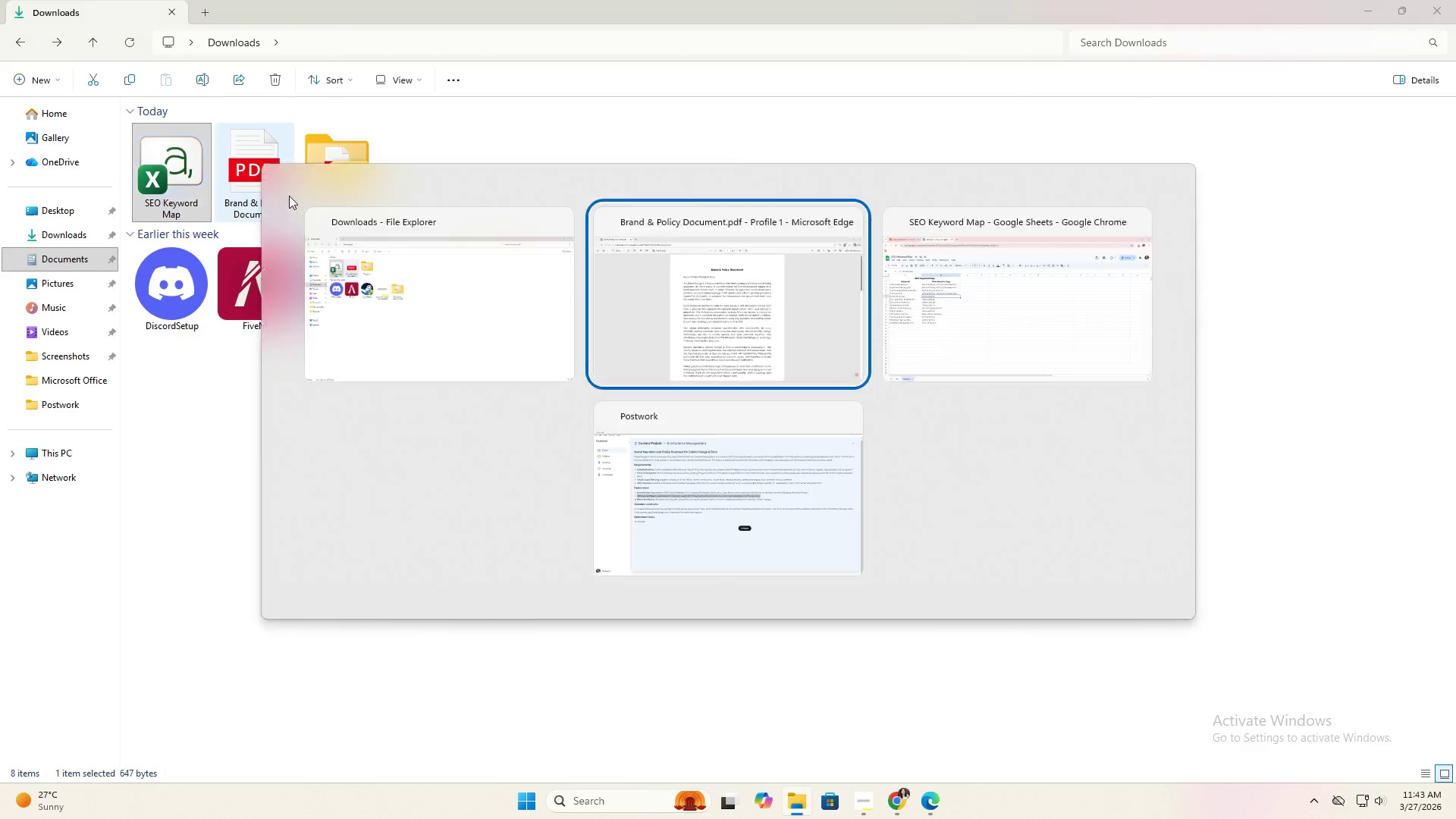 
key(Alt+Tab)
 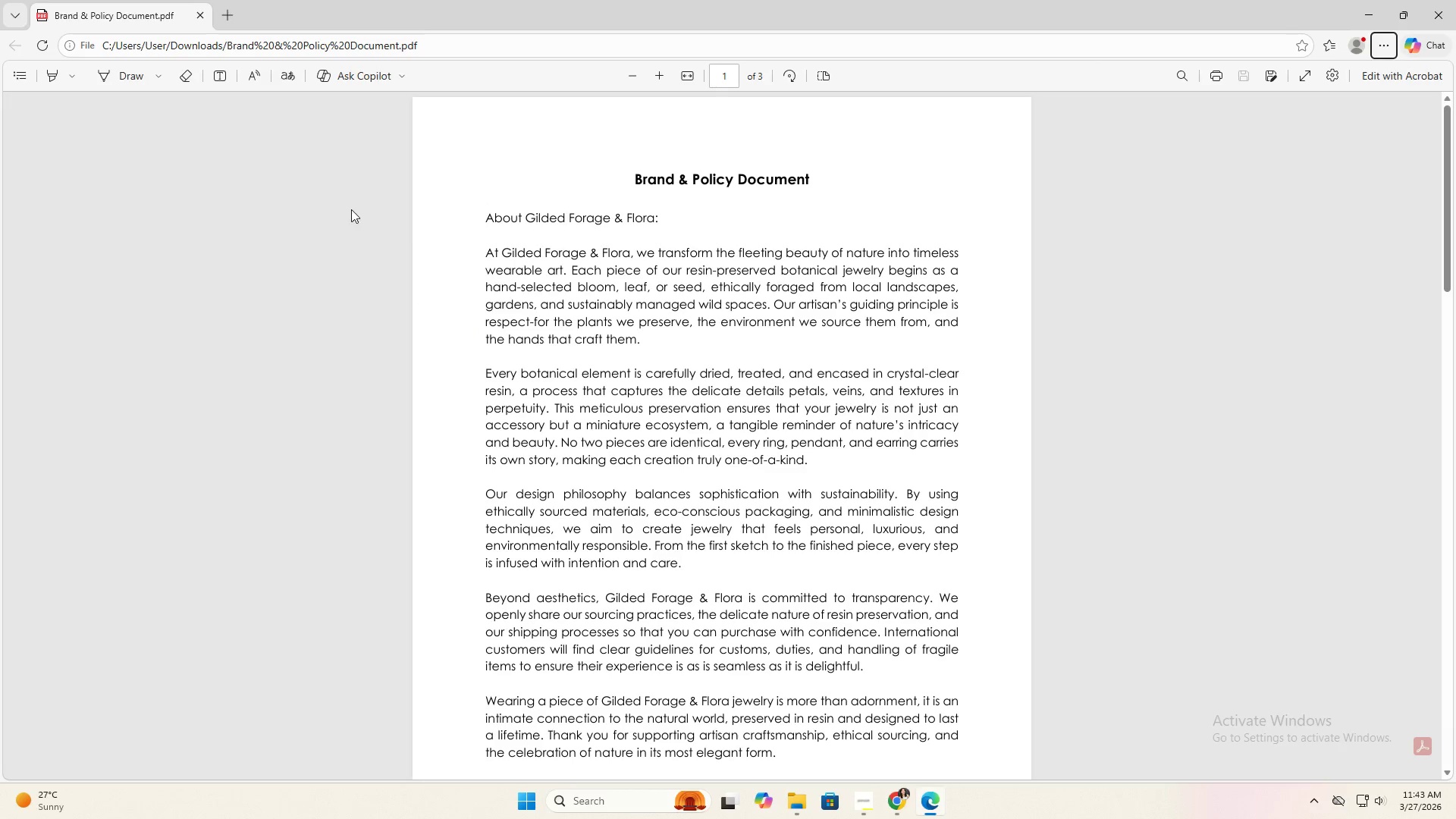 
key(Alt+Tab)
 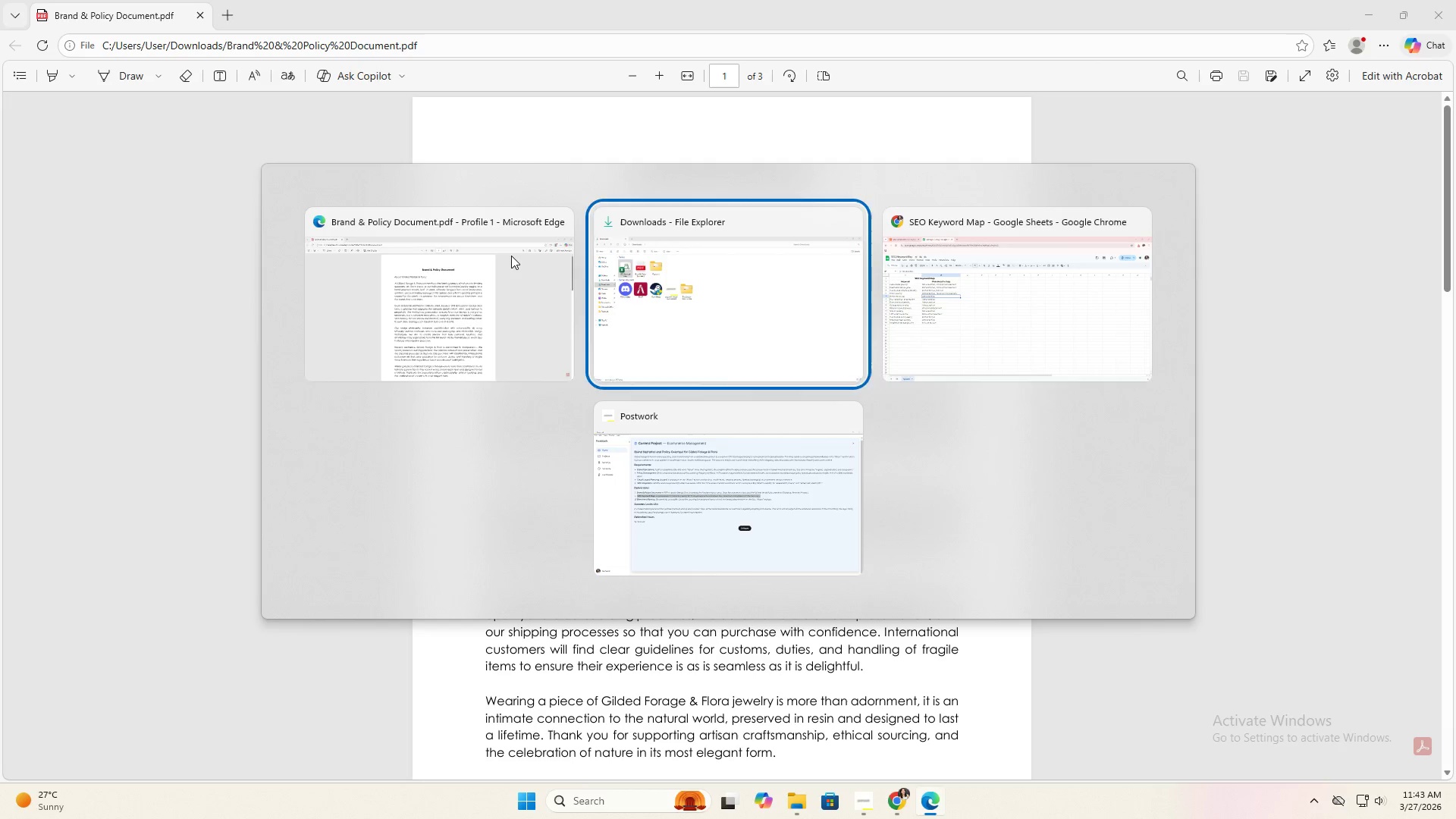 
key(Alt+Tab)
 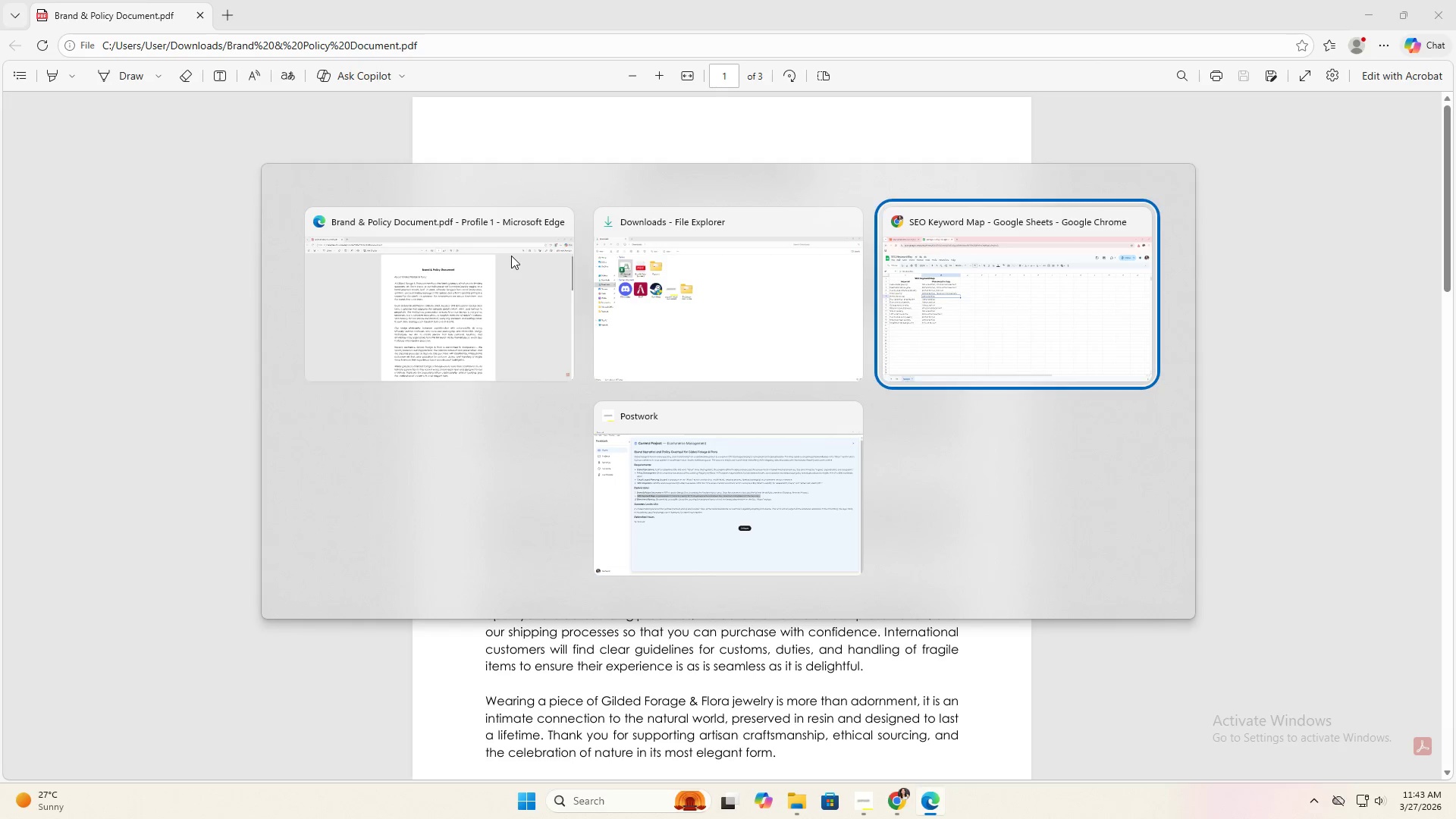 
key(Alt+Tab)